 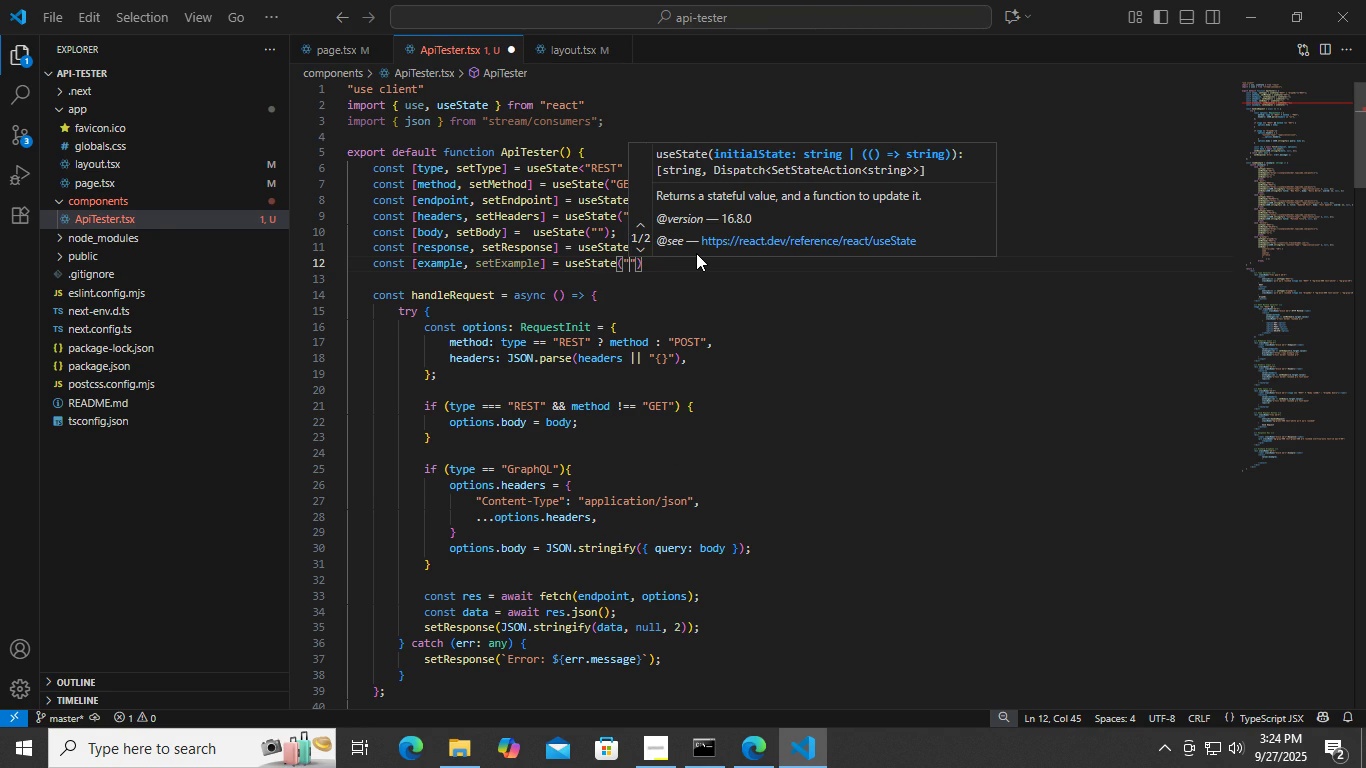 
key(ArrowRight)
 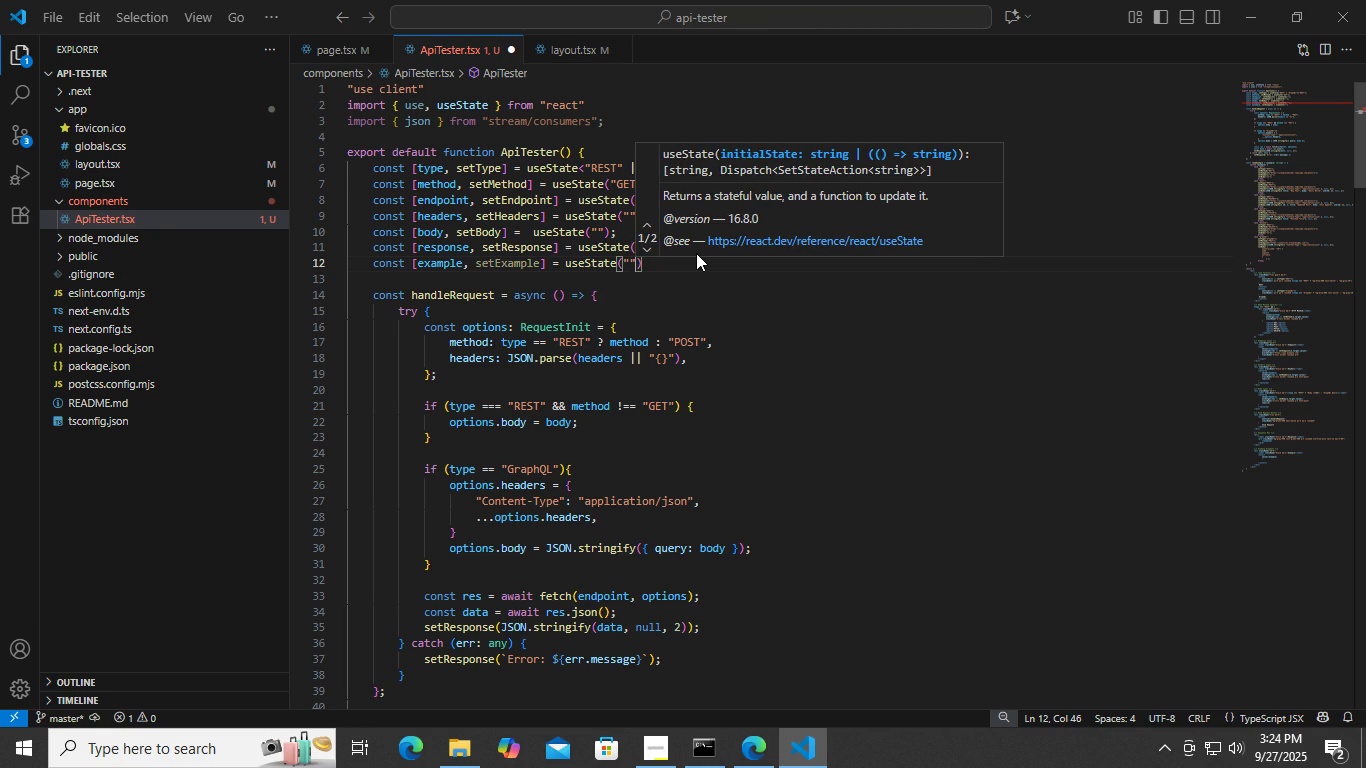 
key(ArrowRight)
 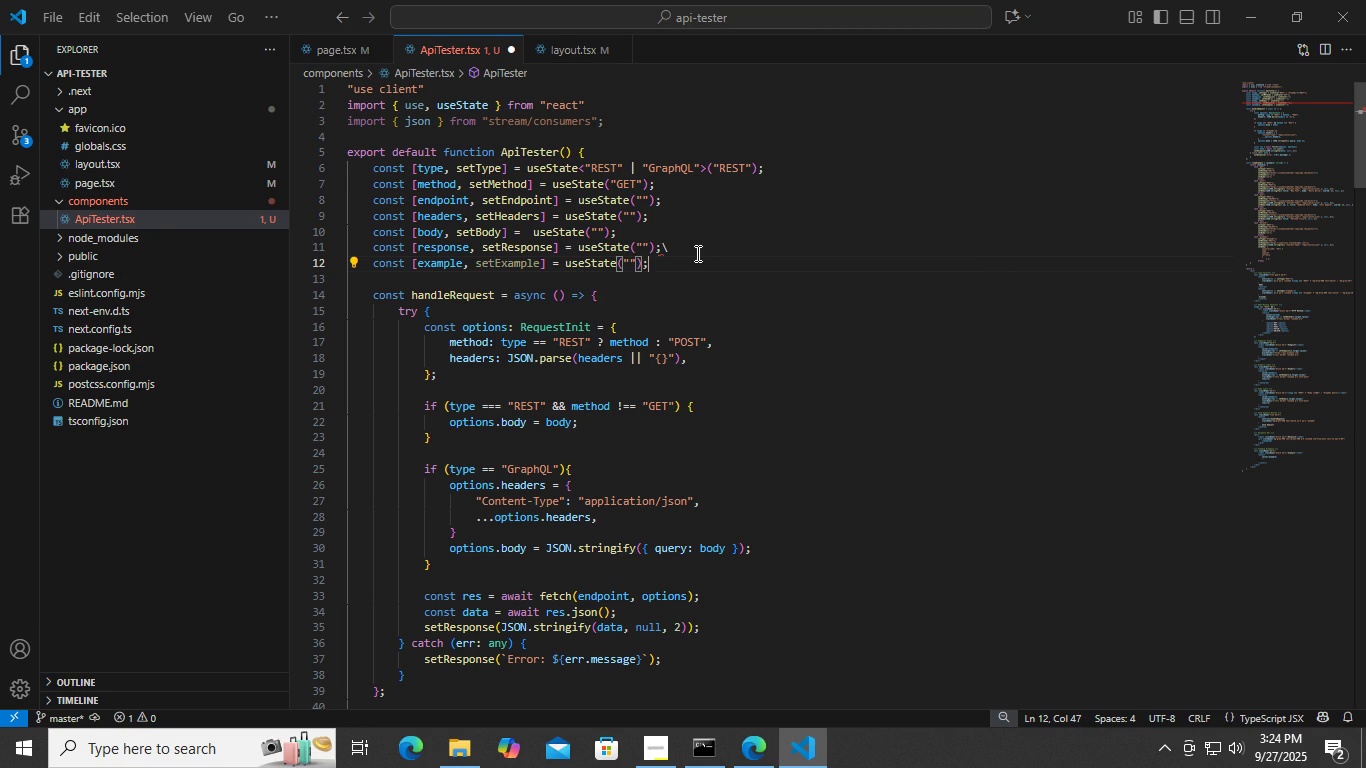 
key(Semicolon)
 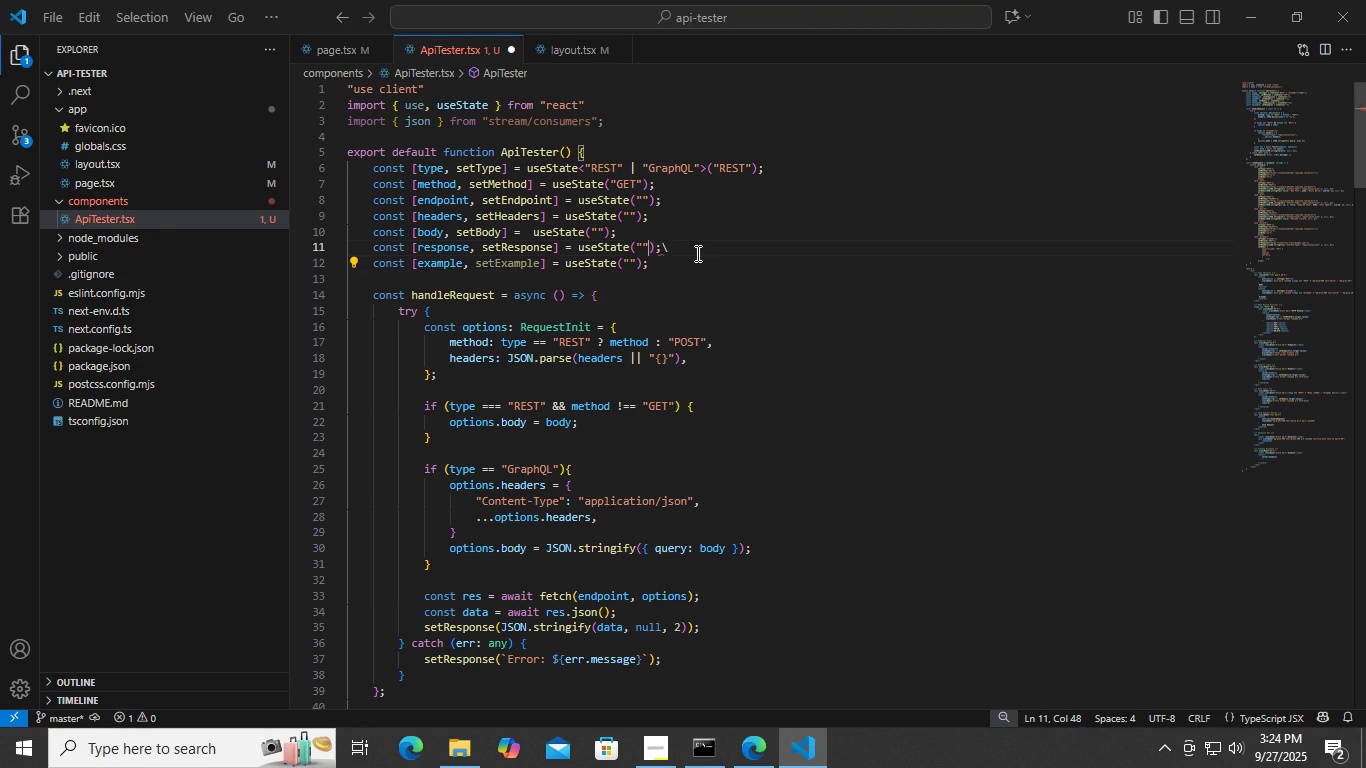 
key(ArrowUp)
 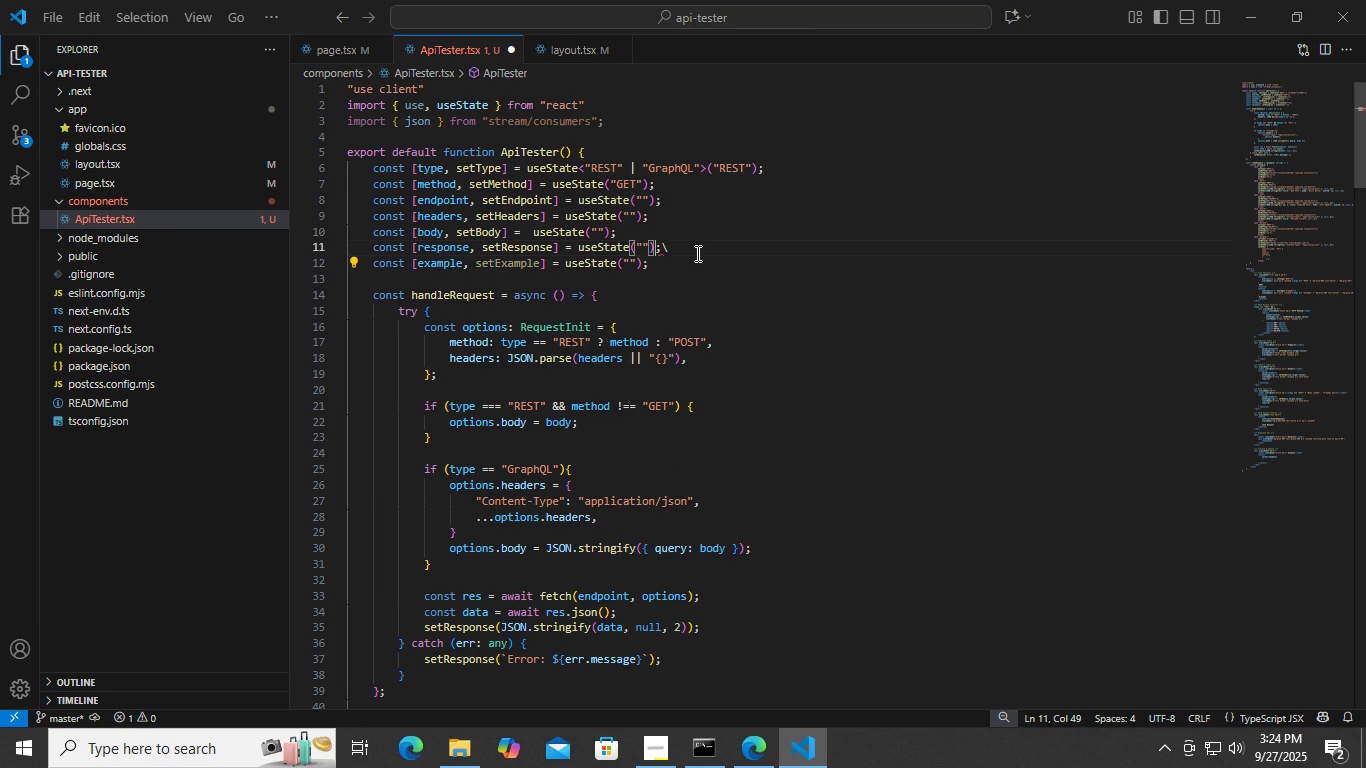 
key(ArrowRight)
 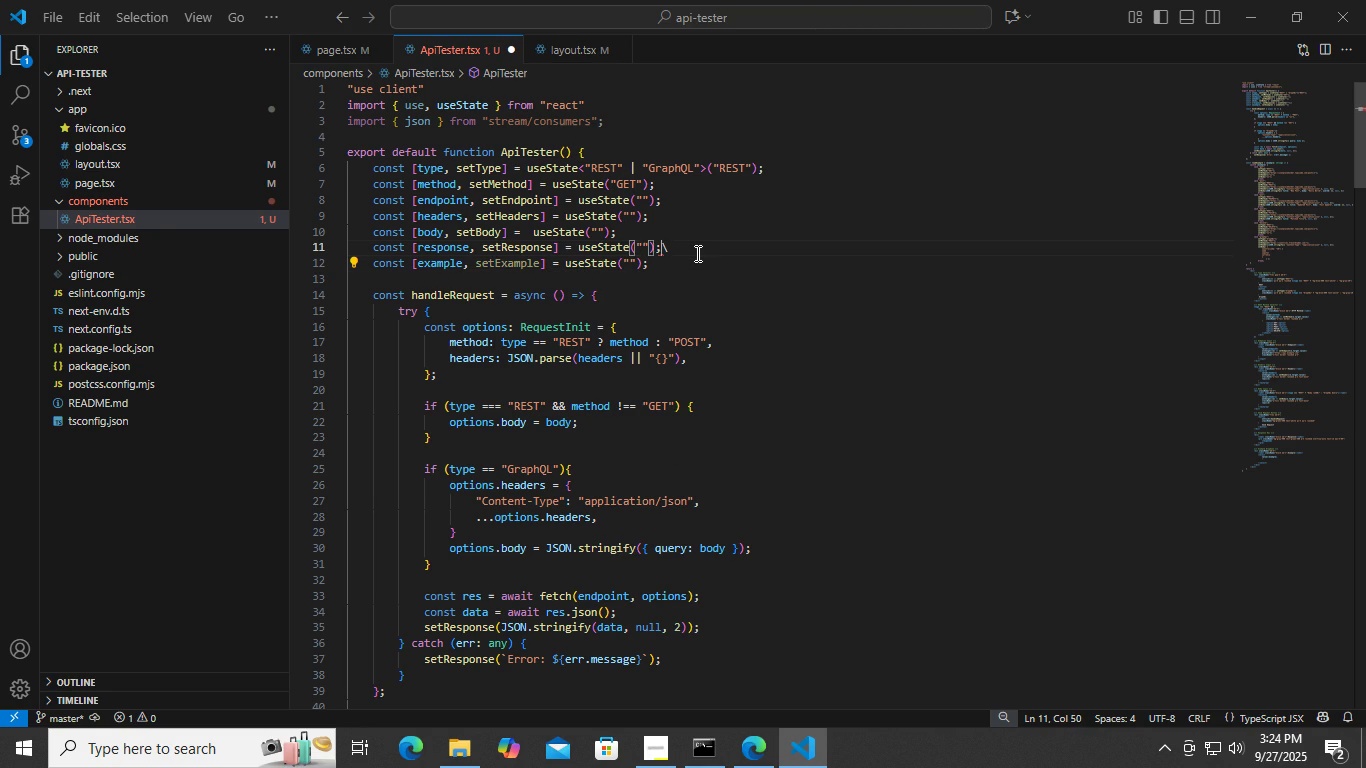 
key(ArrowRight)
 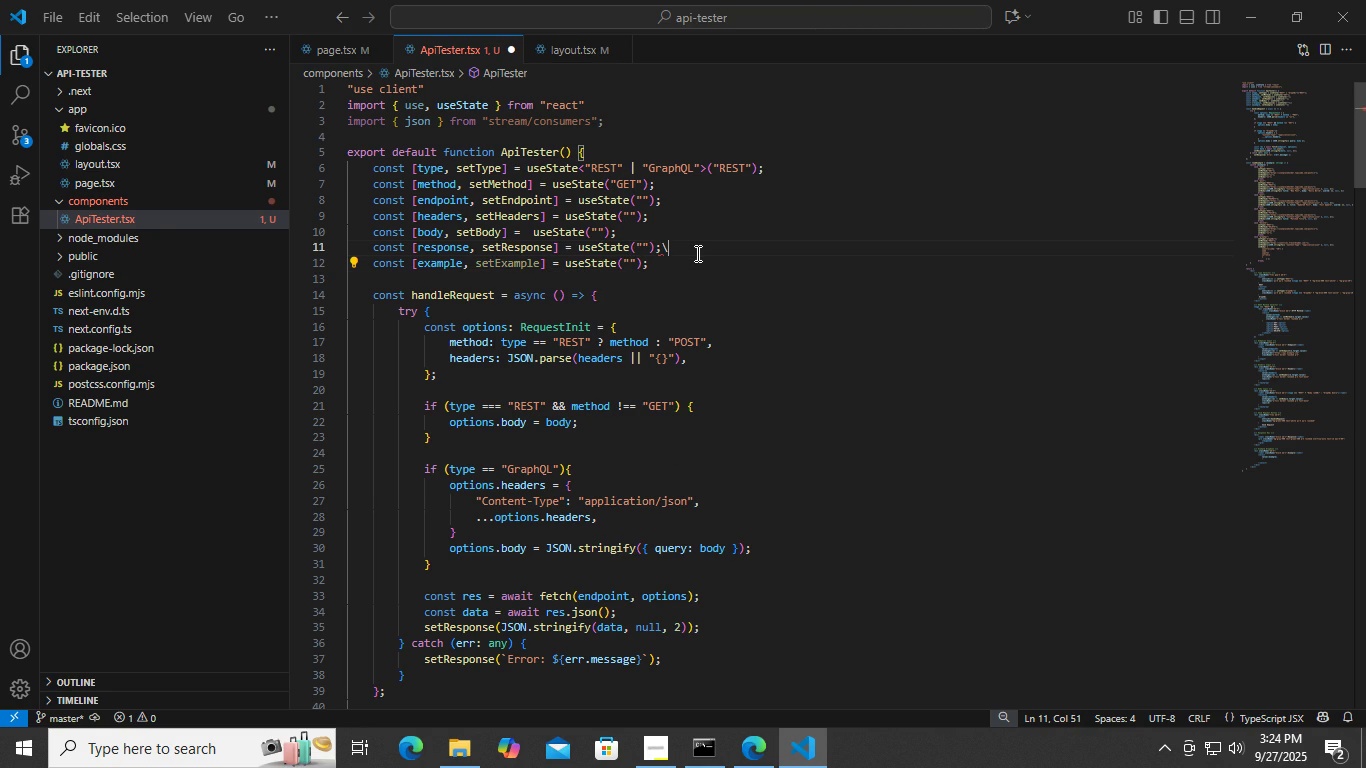 
key(ArrowRight)
 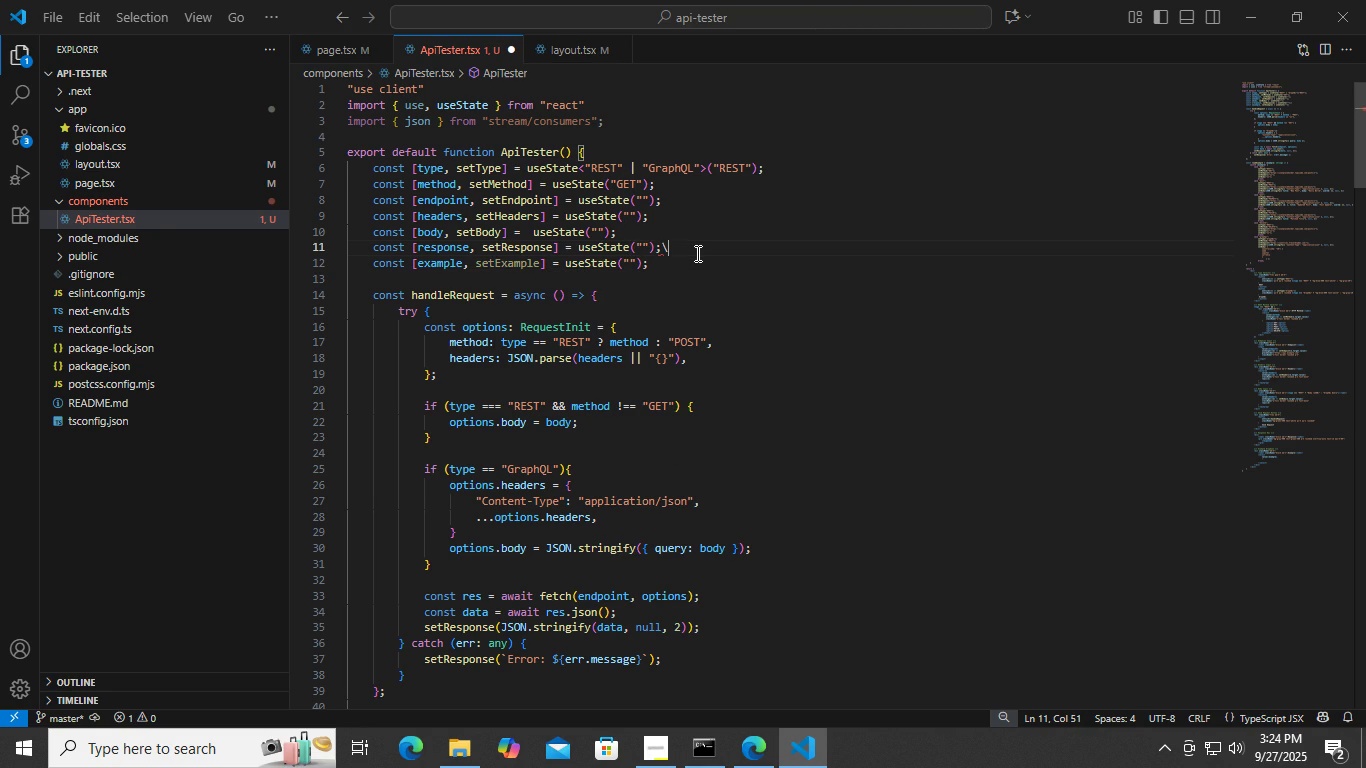 
key(Backspace)
 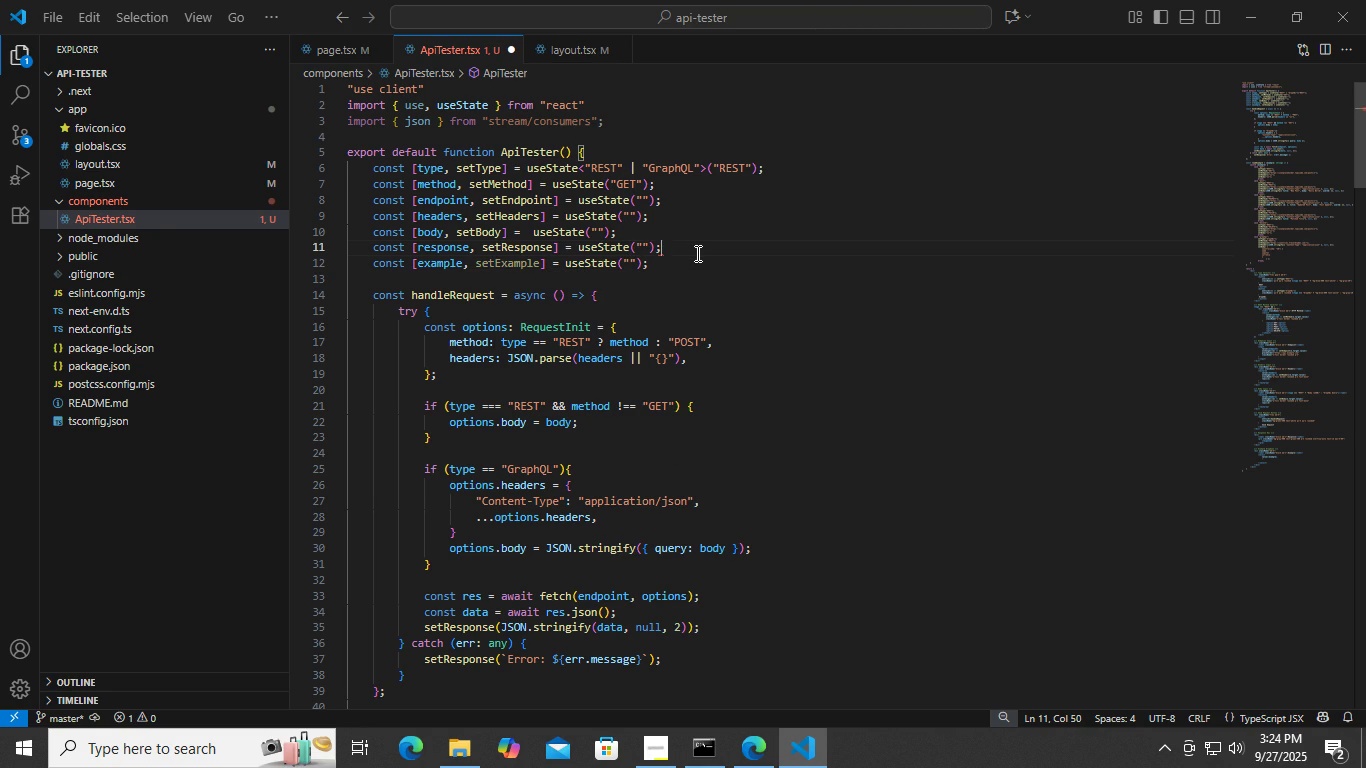 
key(Control+ControlLeft)
 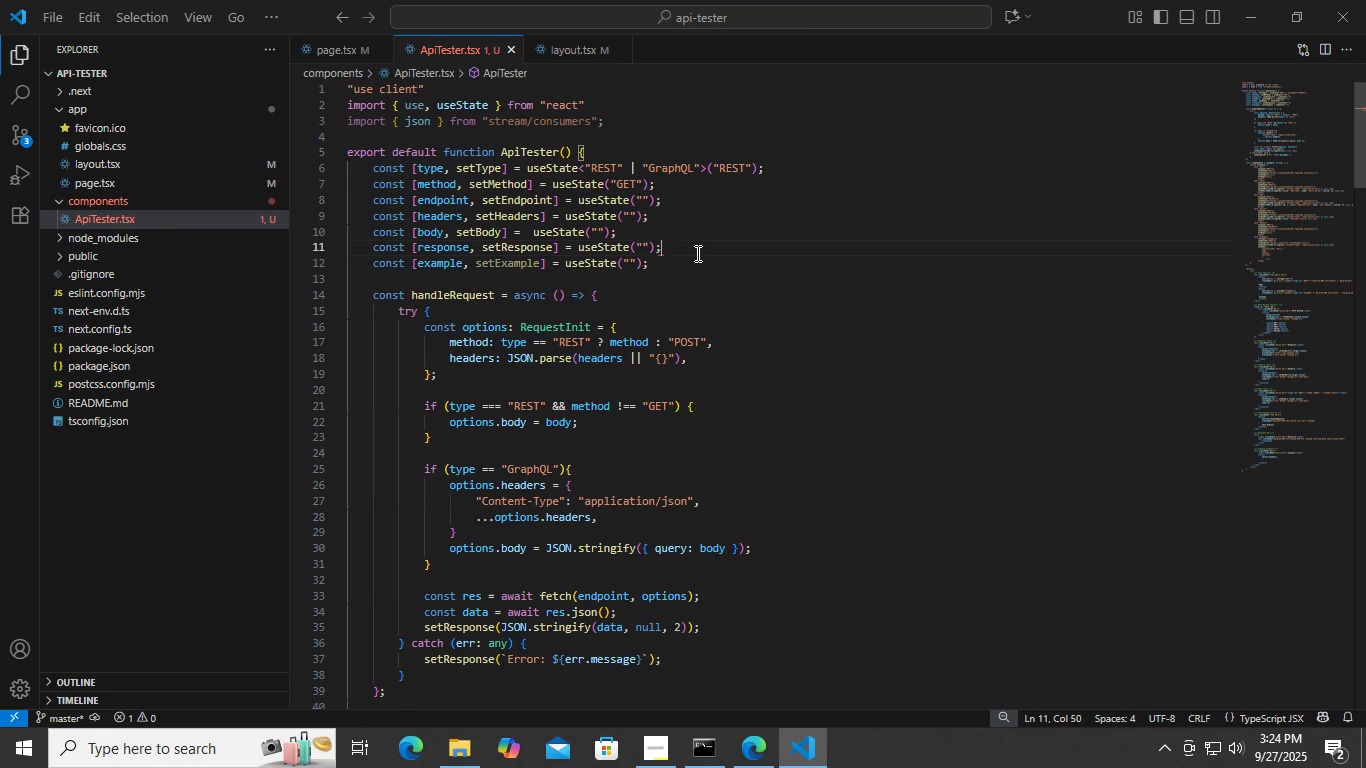 
key(Control+S)
 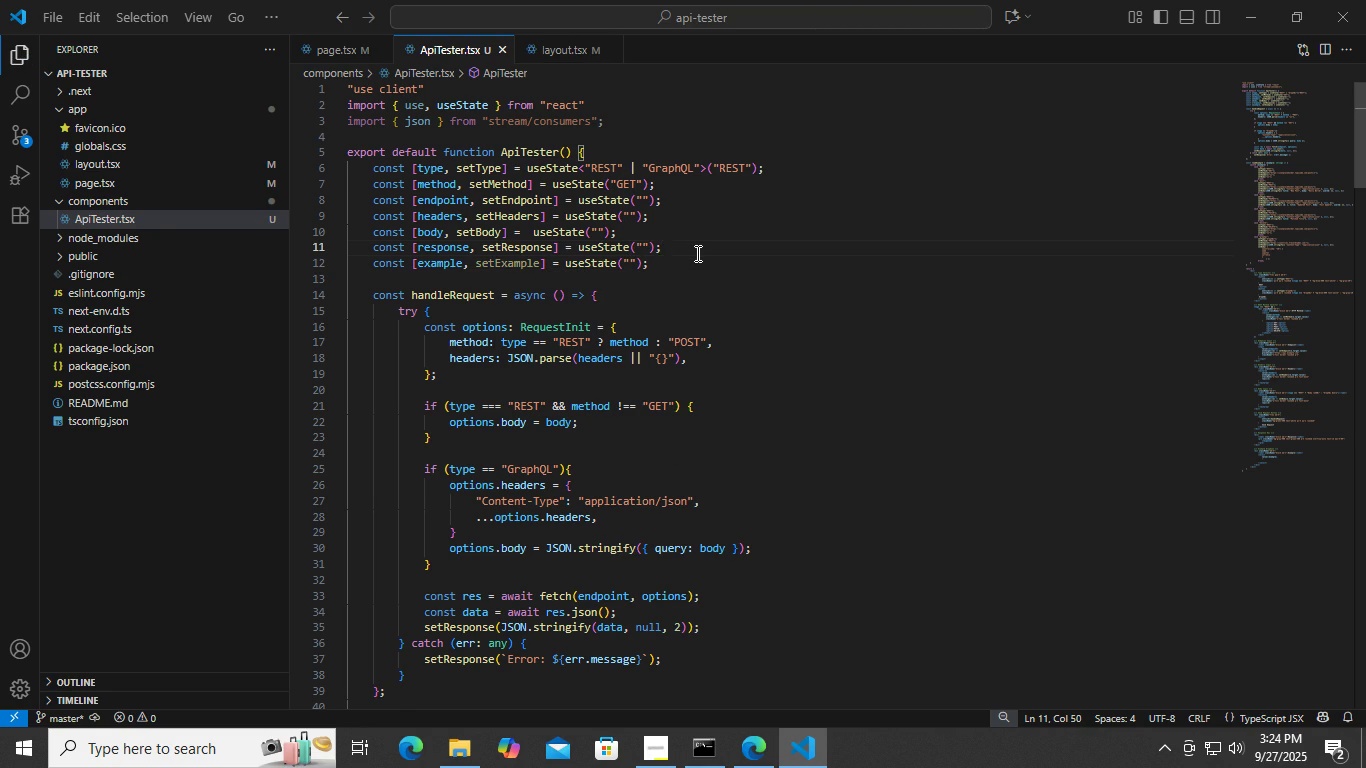 
scroll: coordinate [695, 270], scroll_direction: down, amount: 52.0
 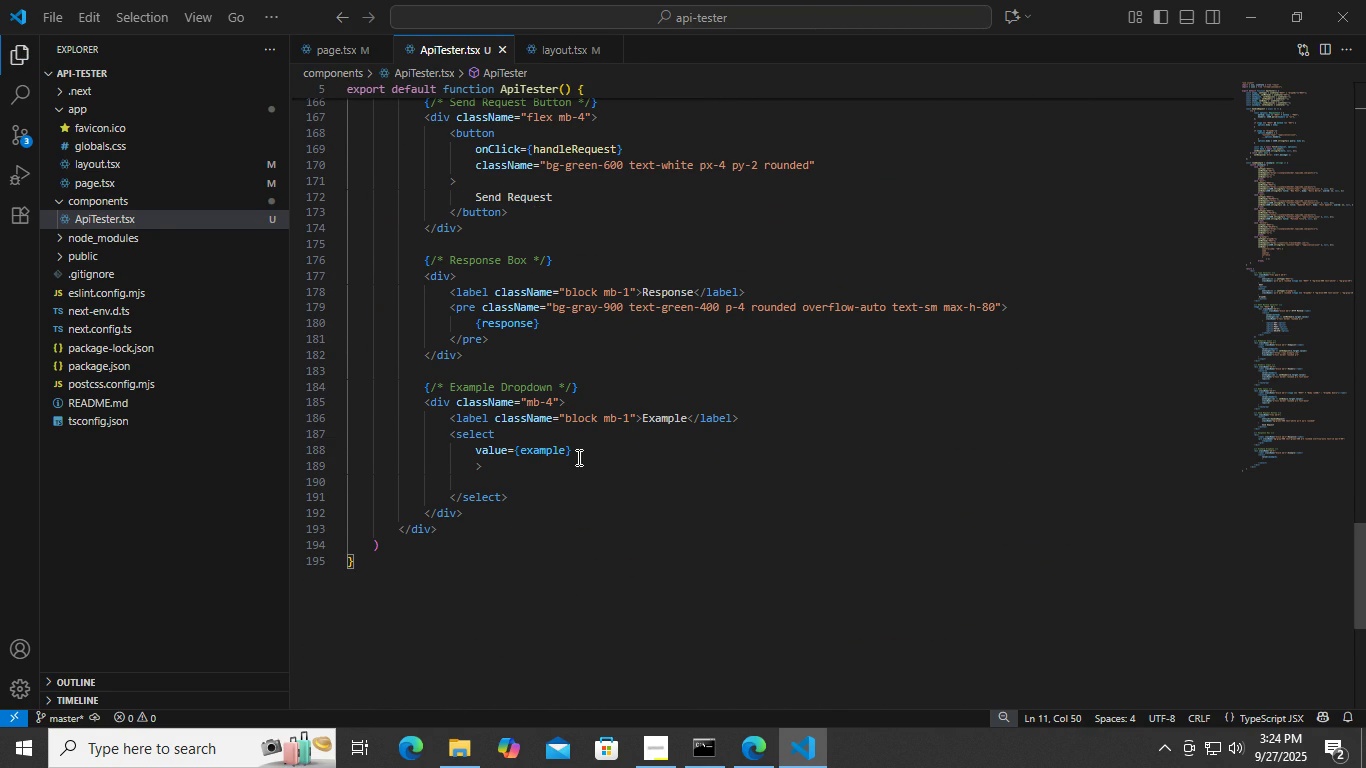 
left_click([577, 457])
 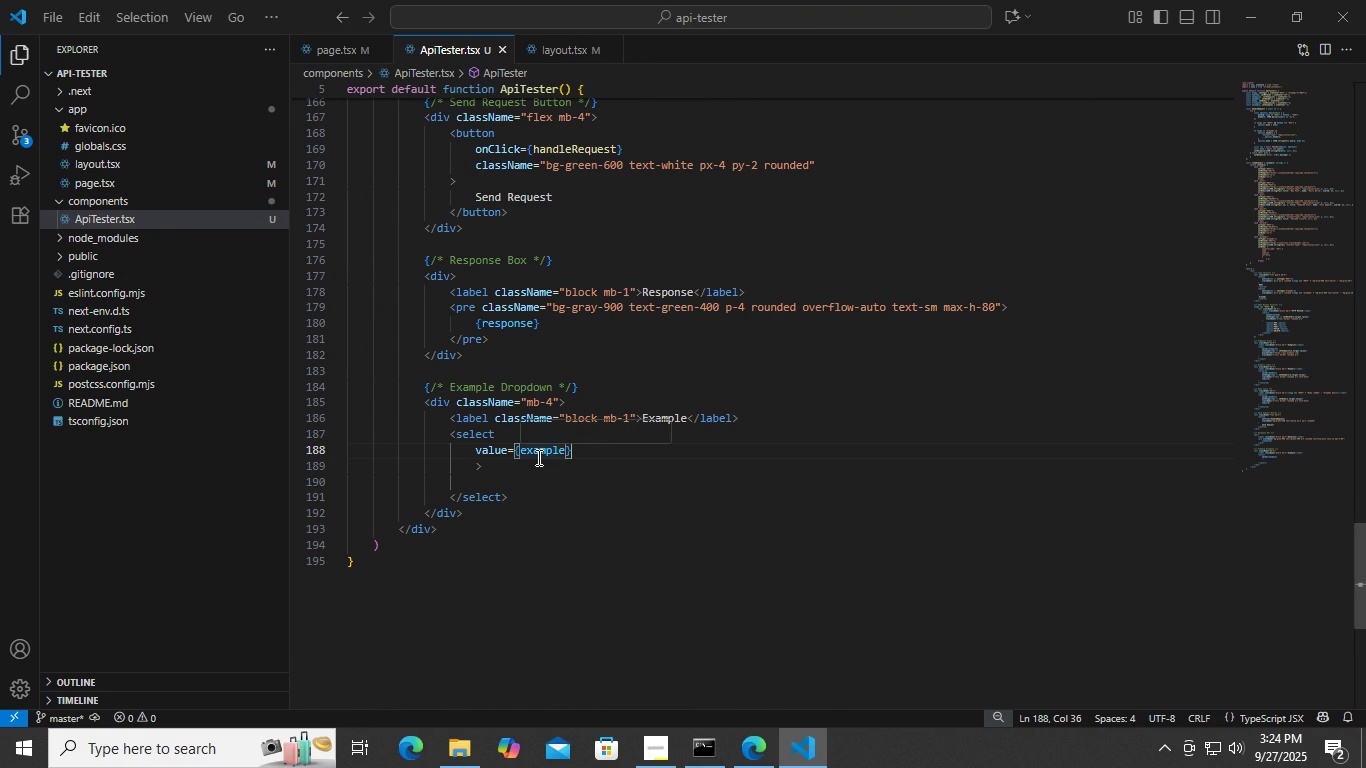 
key(Enter)
 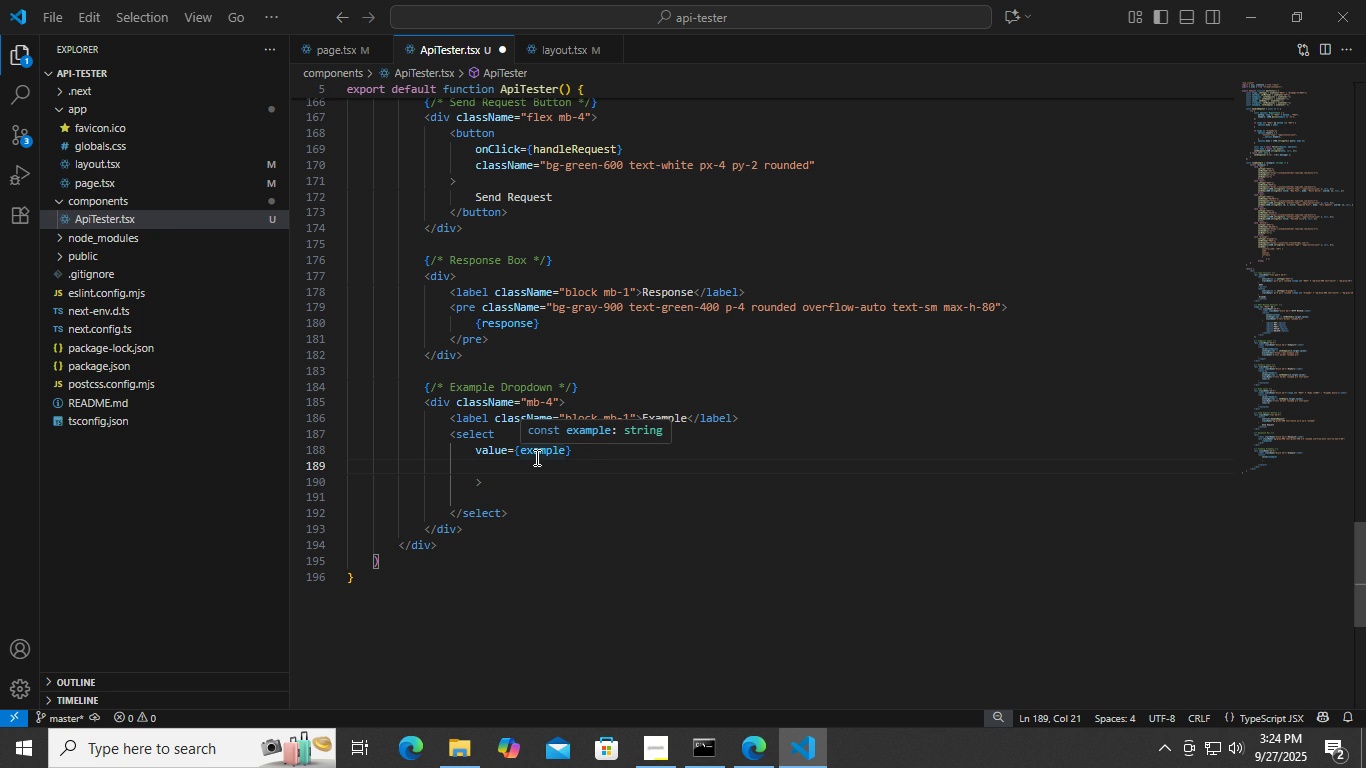 
wait(7.94)
 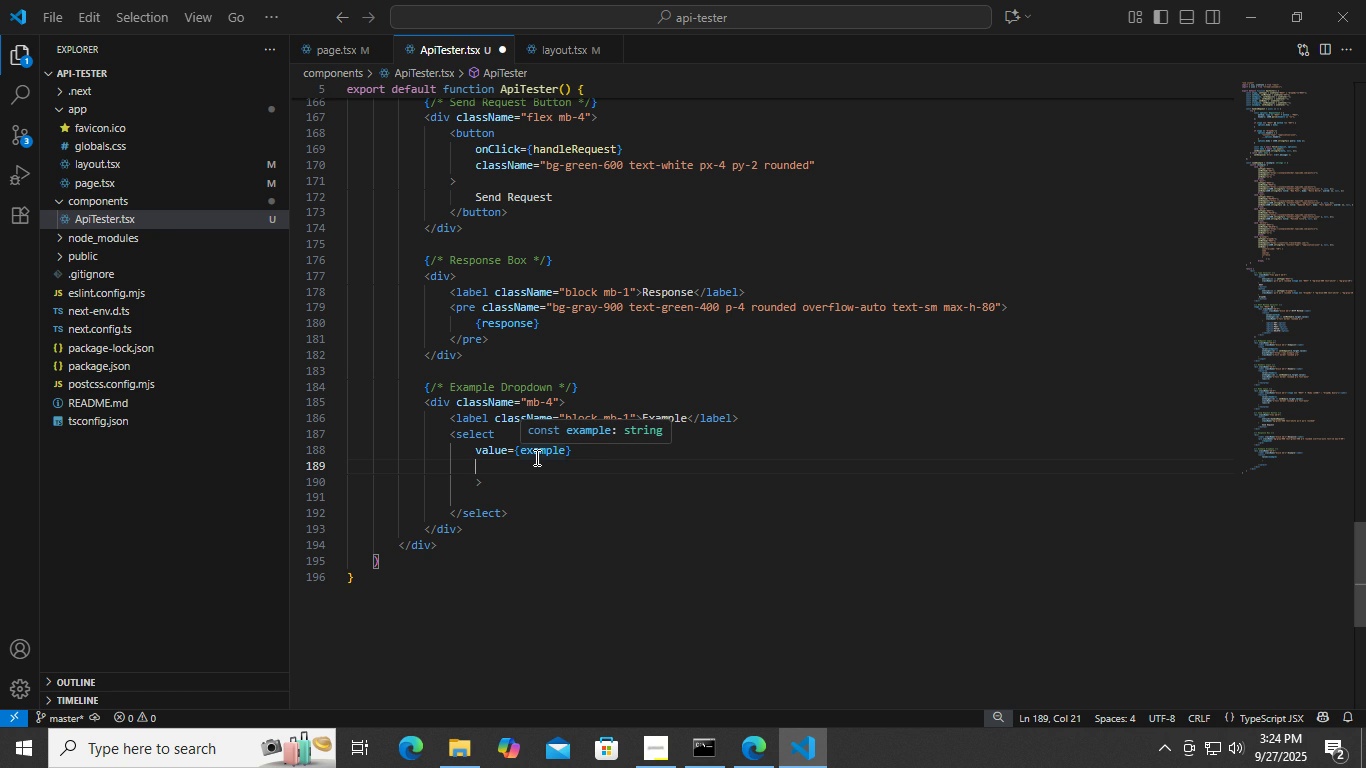 
type(oncha)
 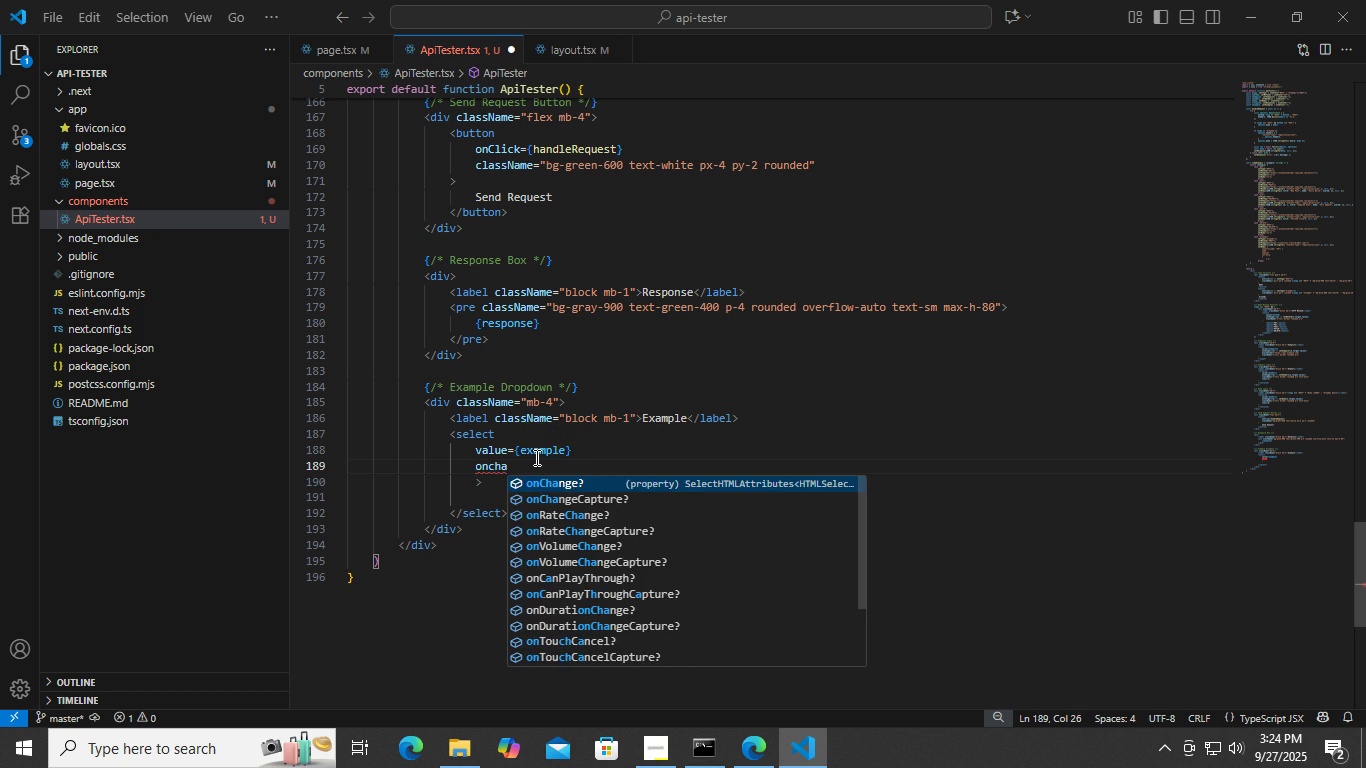 
key(Enter)